 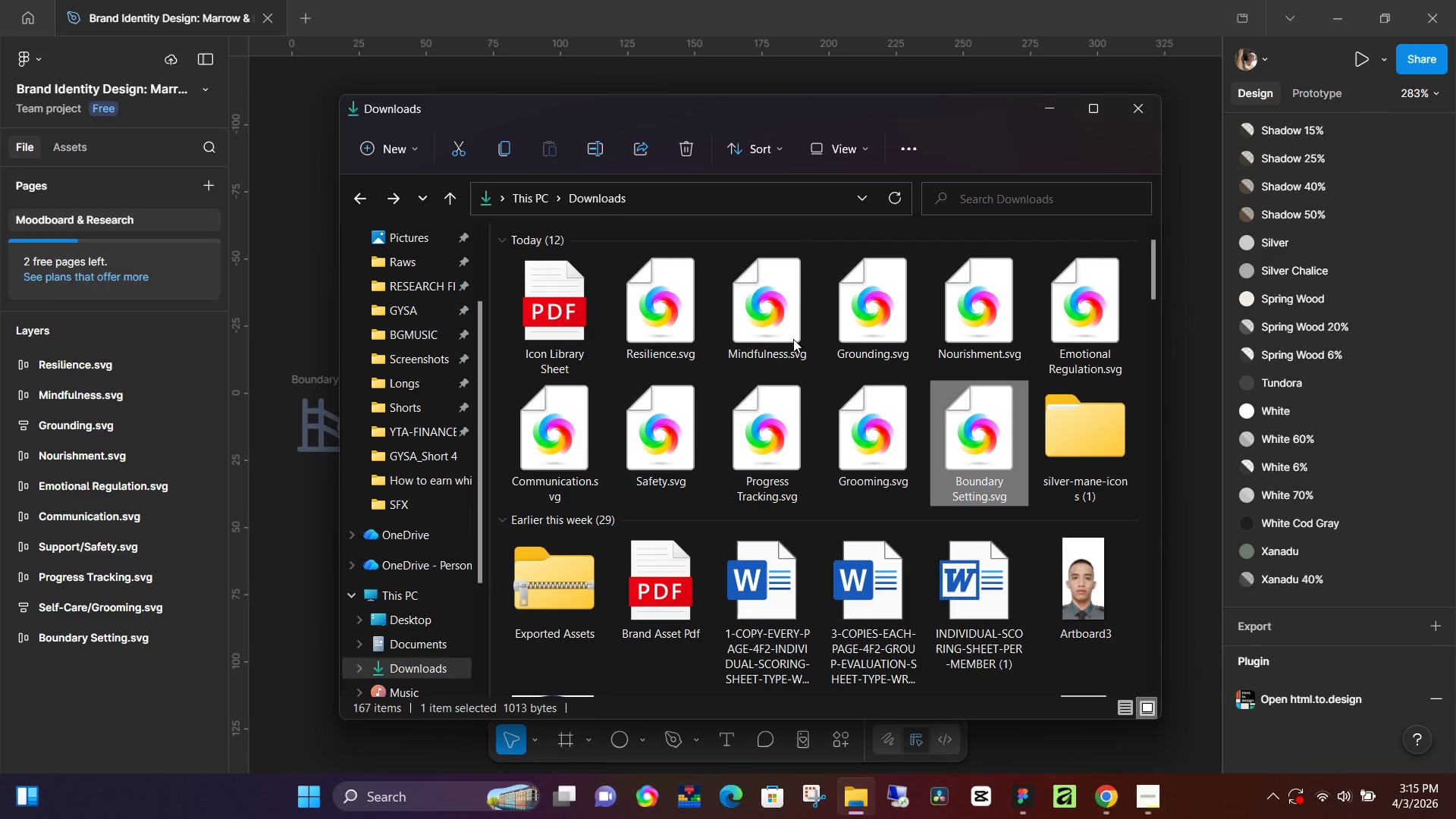 
hold_key(key=ShiftLeft, duration=0.33)
left_click([676, 313])
 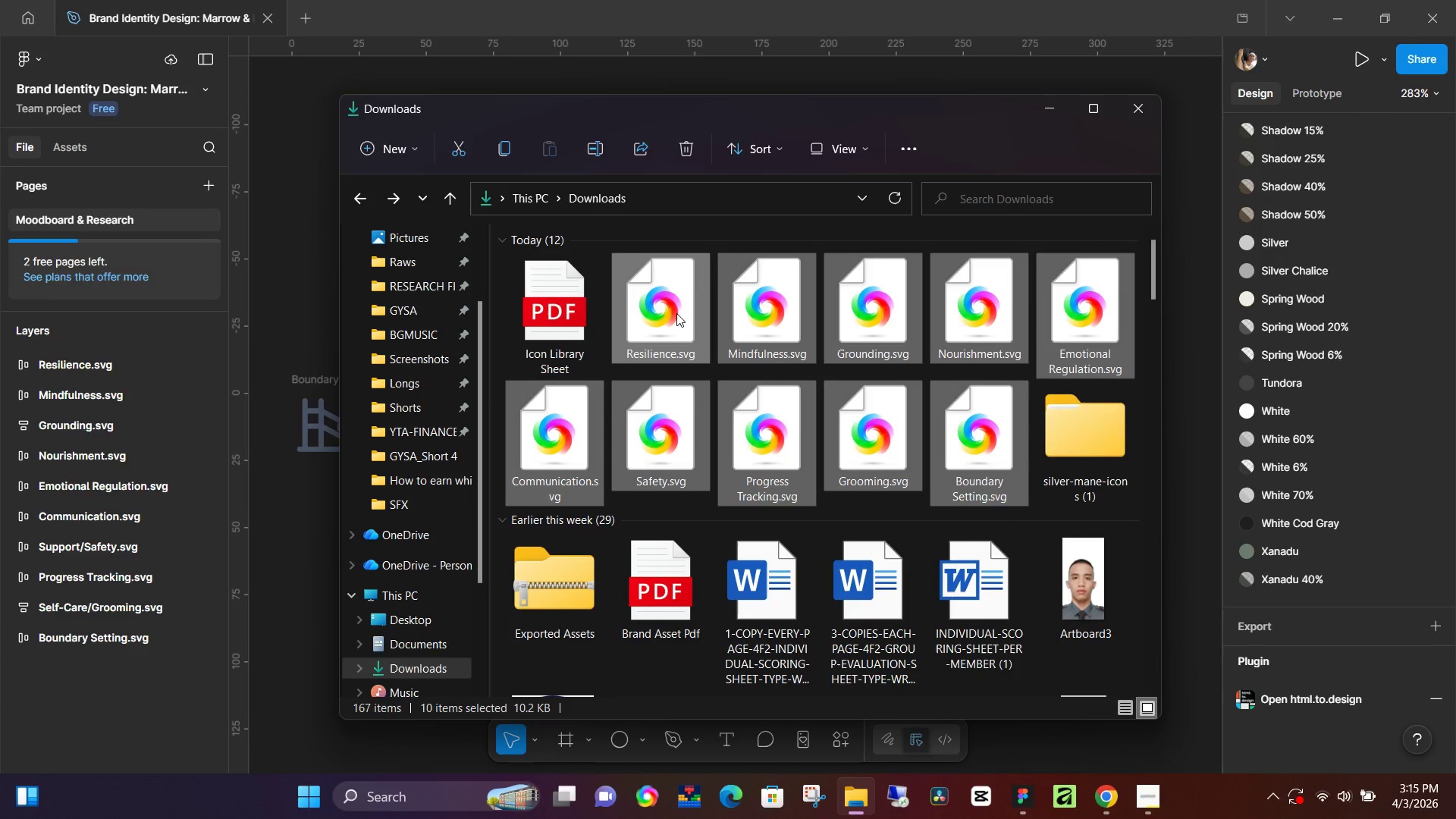 
right_click([676, 313])
 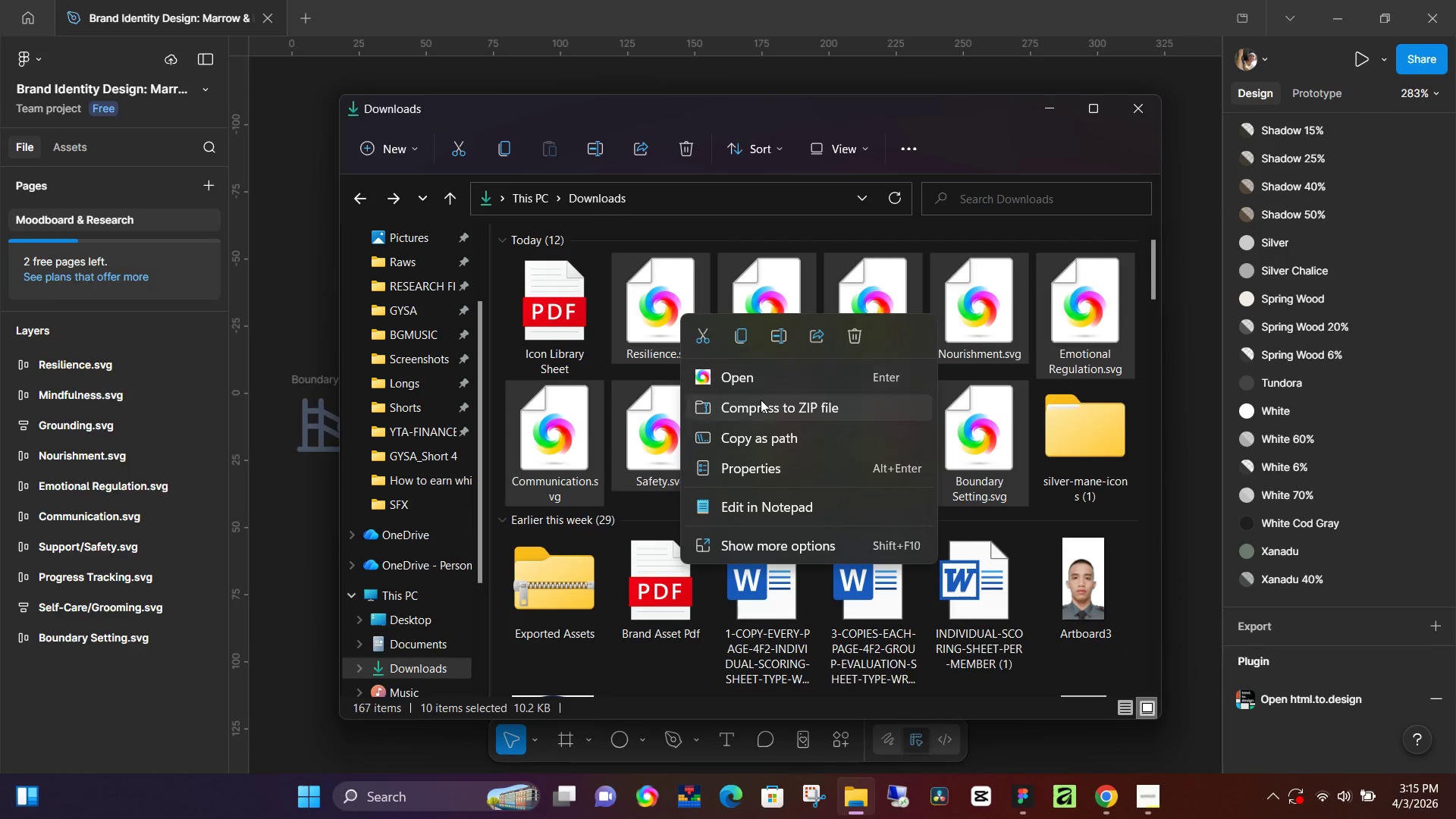 
left_click([761, 400])
 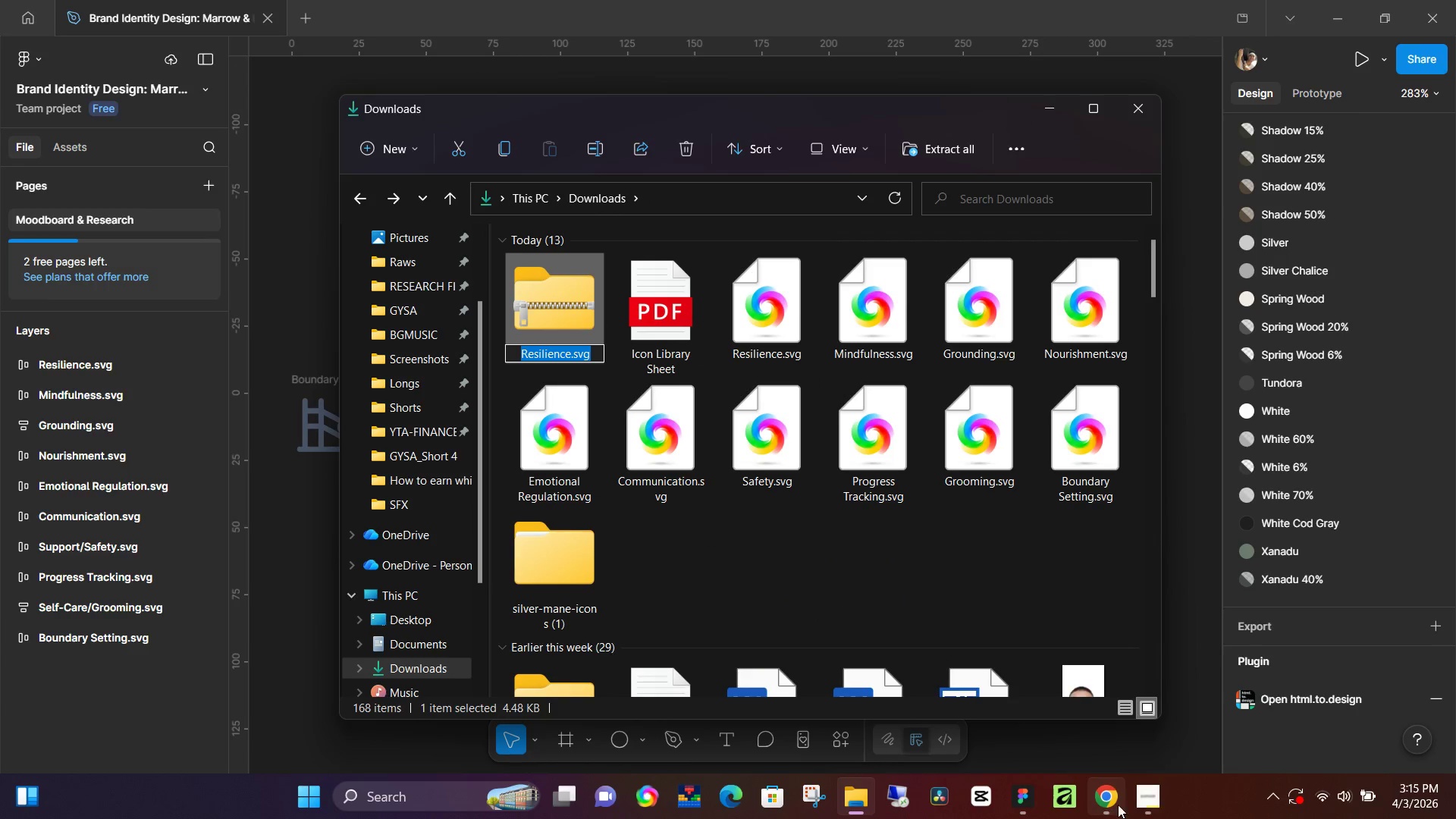 
left_click([1157, 804])